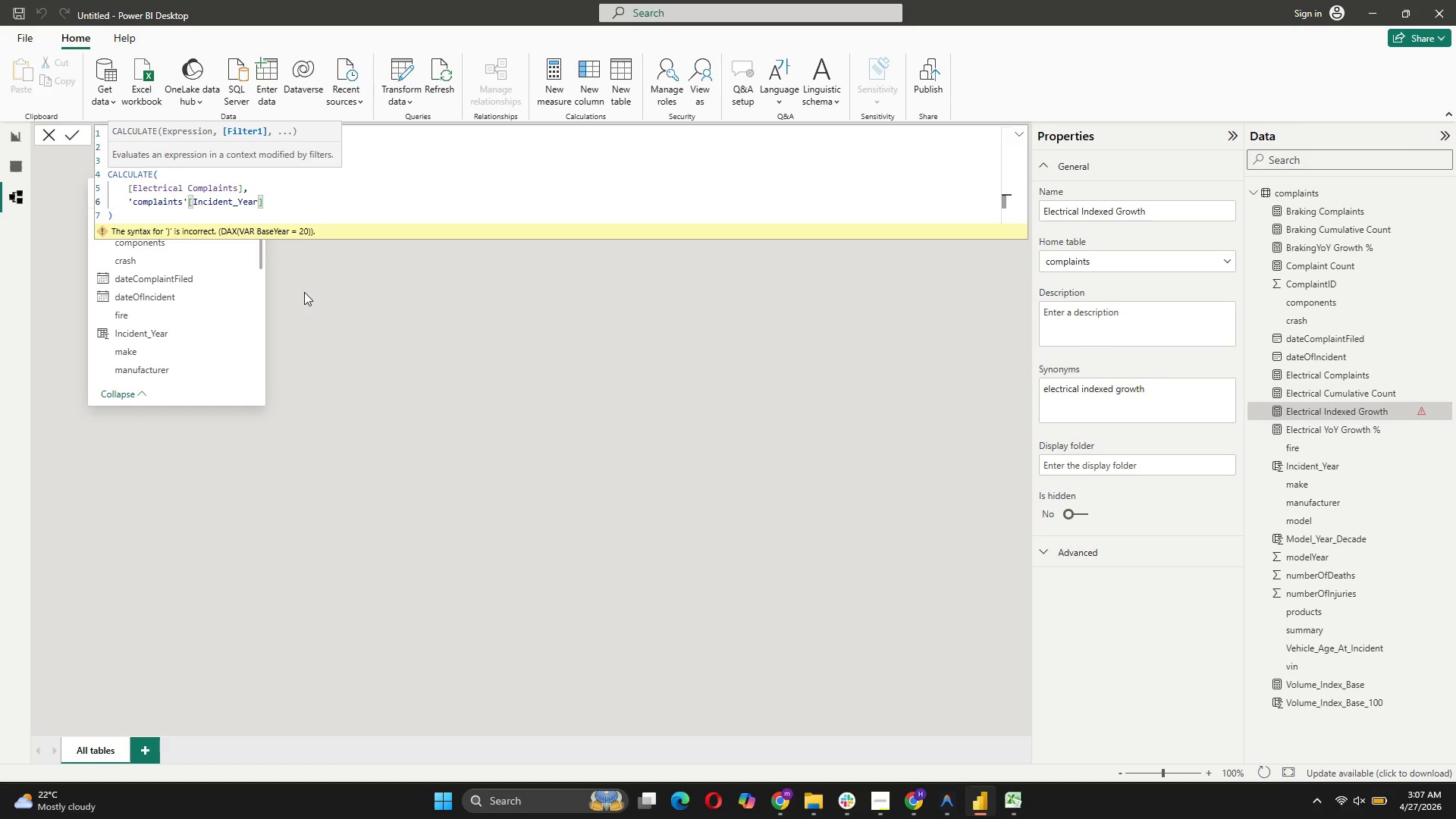 
type( = b)
key(Backspace)
type(Base)
 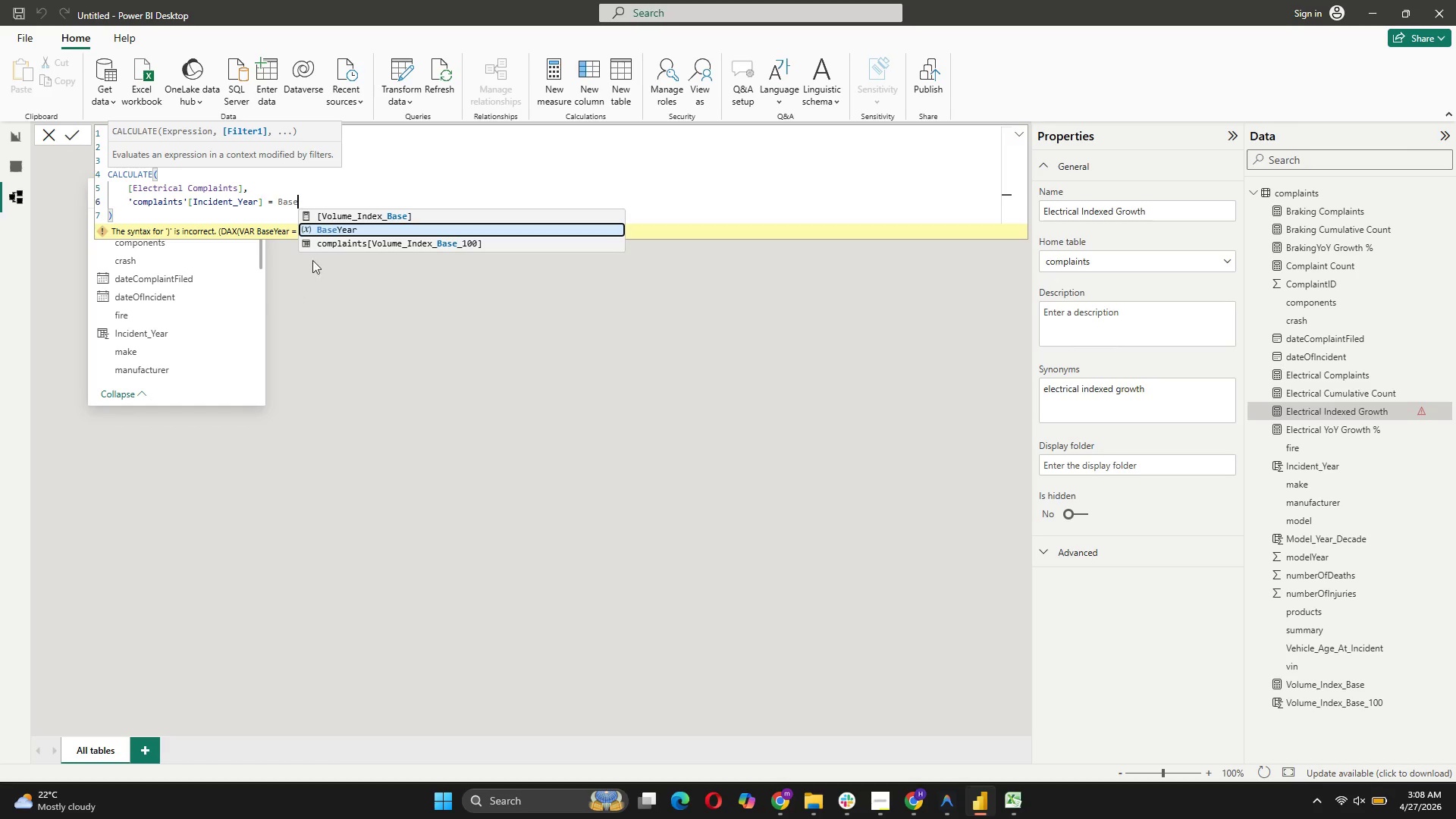 
left_click([328, 232])
 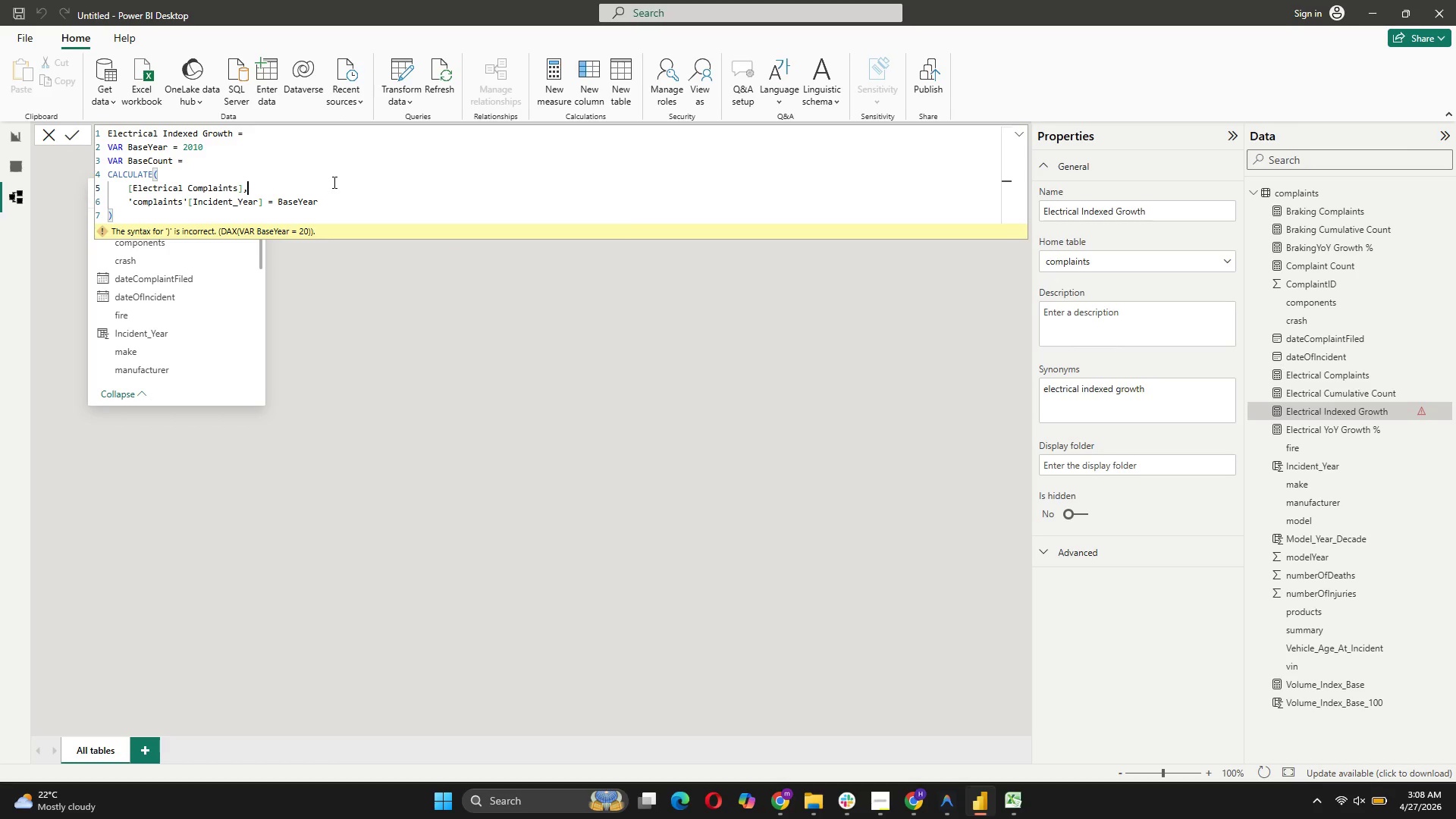 
left_click([8, 165])
 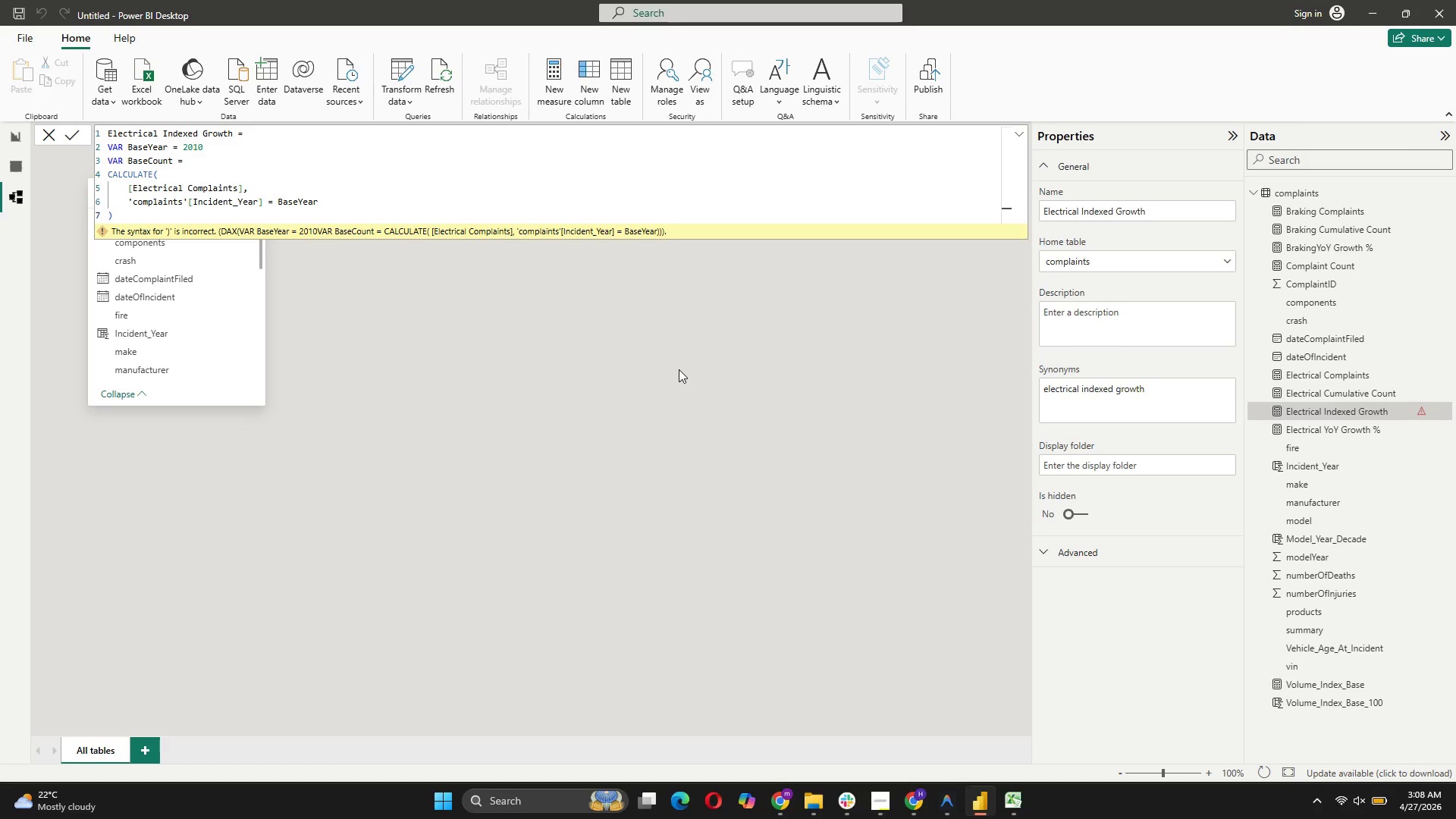 
wait(6.11)
 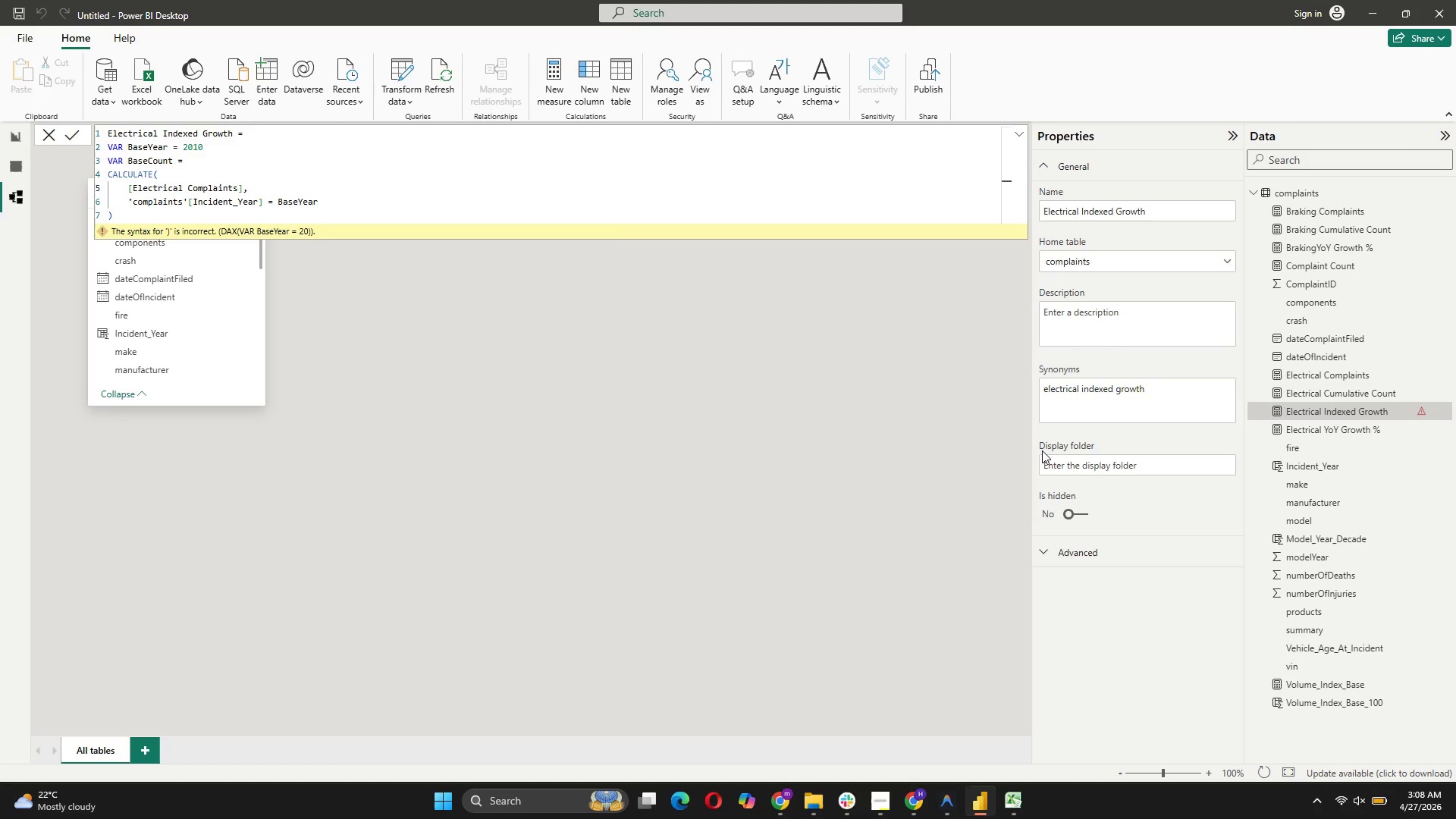 
left_click([868, 799])